 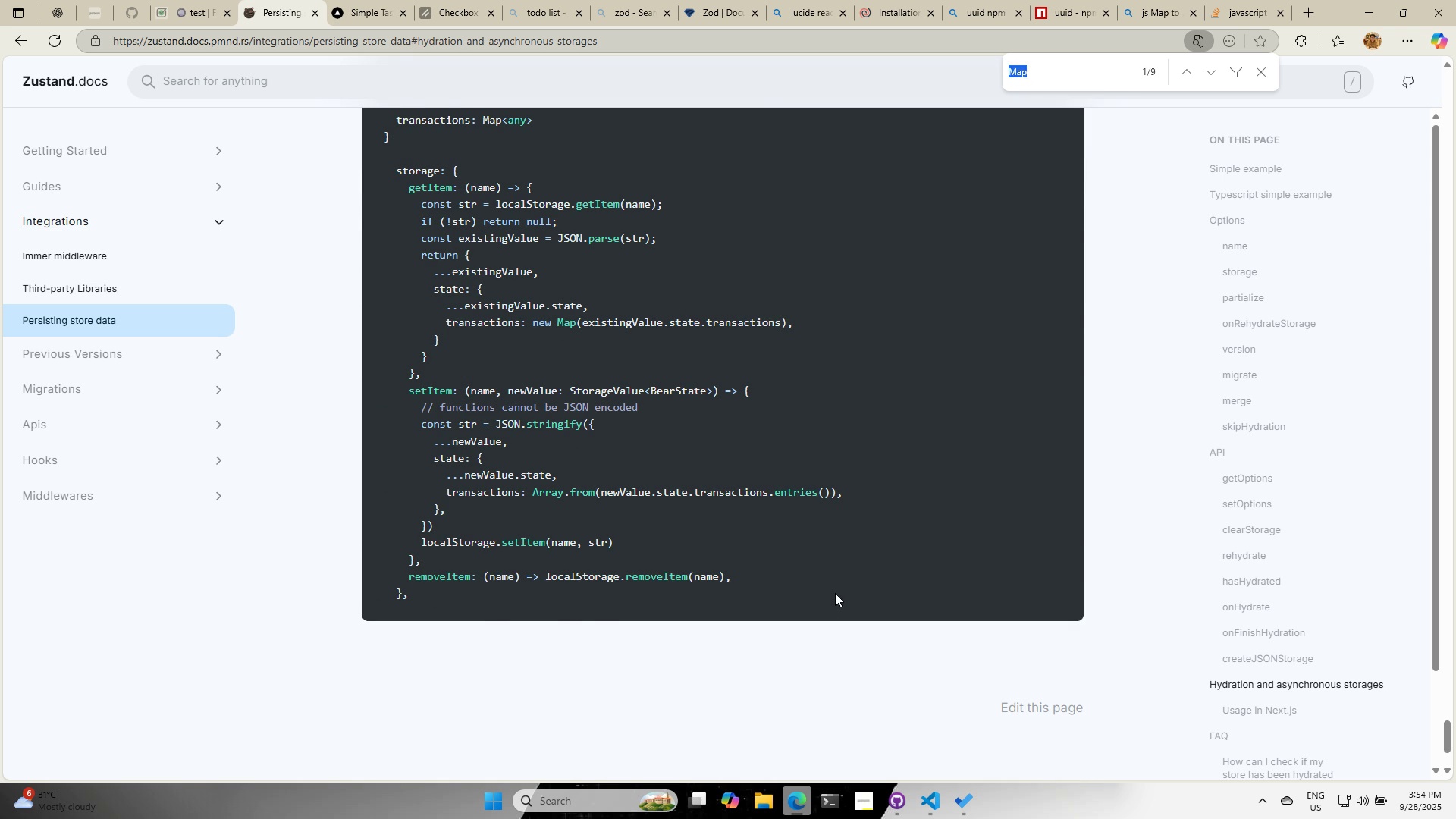 
type(update)
 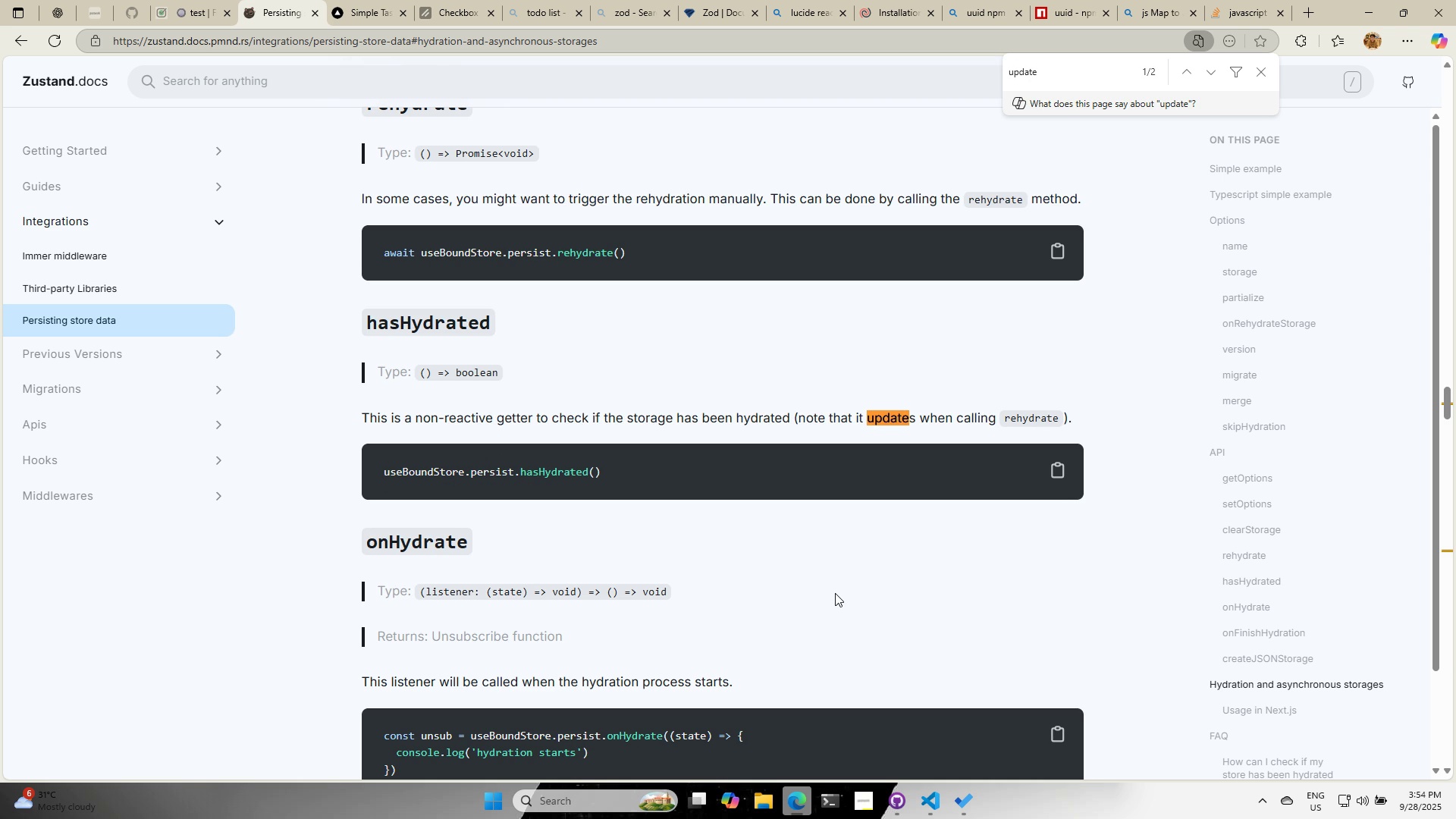 
wait(8.17)
 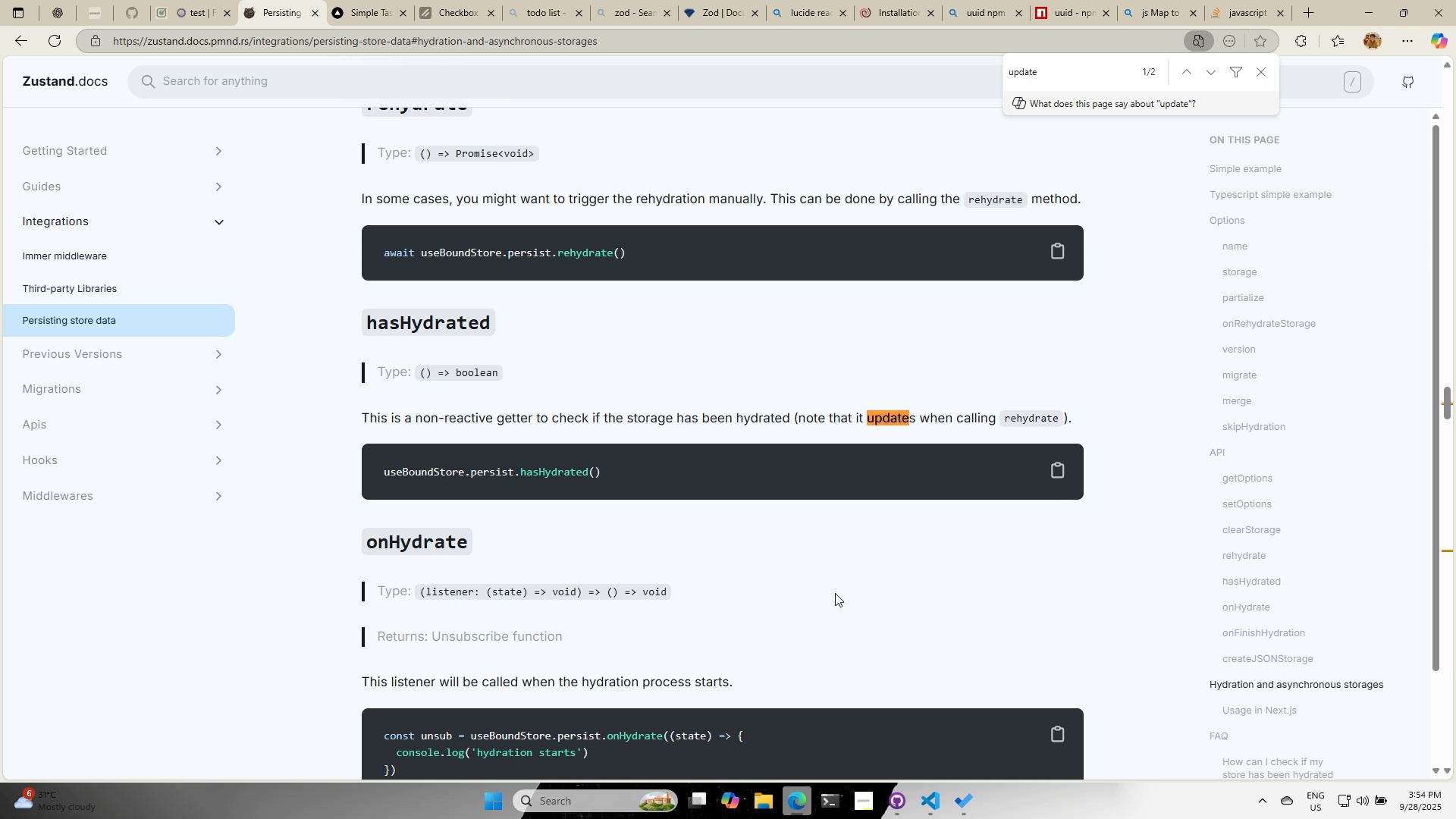 
scroll: coordinate [551, 519], scroll_direction: up, amount: 5.0
 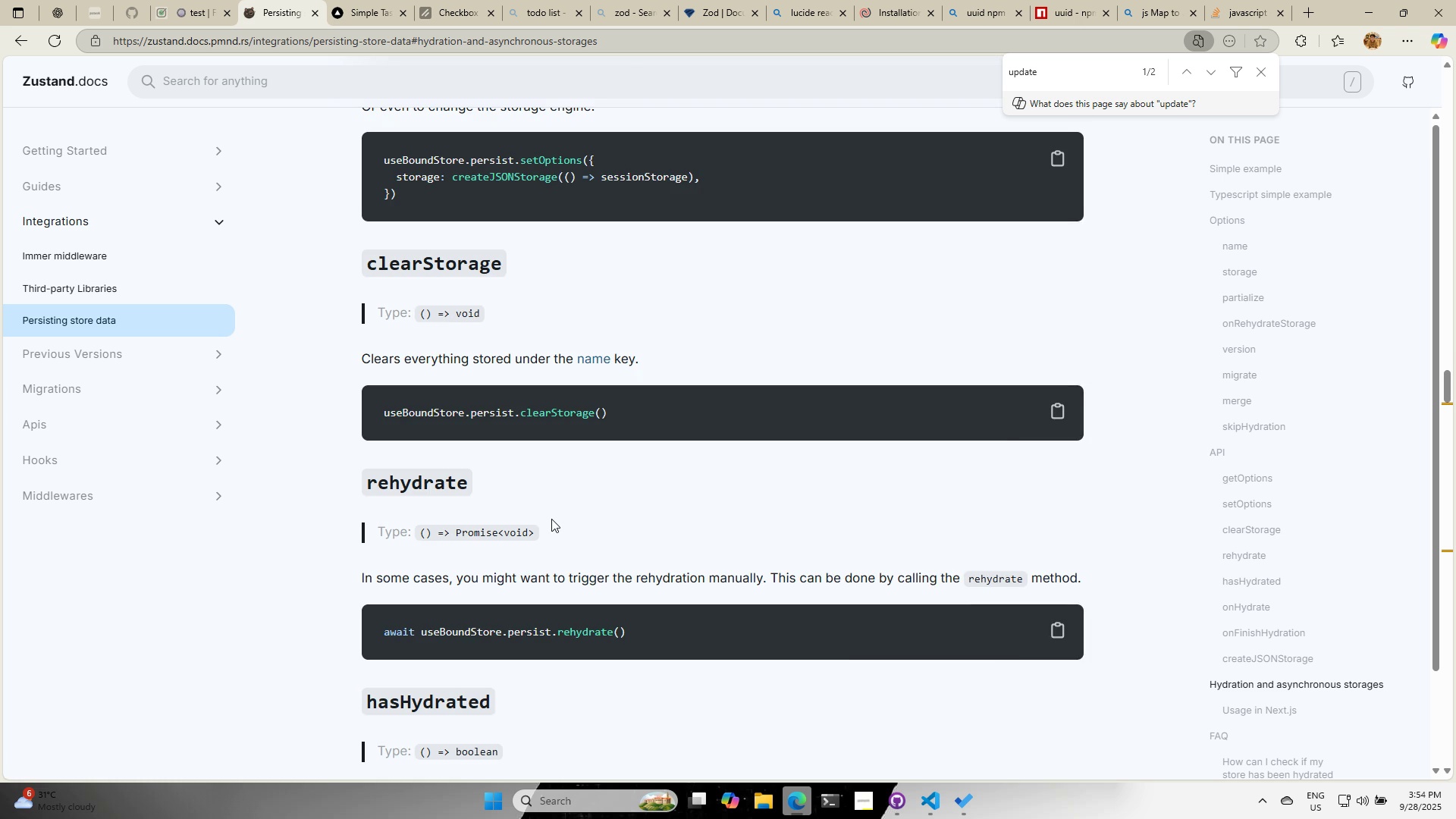 
scroll: coordinate [694, 562], scroll_direction: down, amount: 9.0
 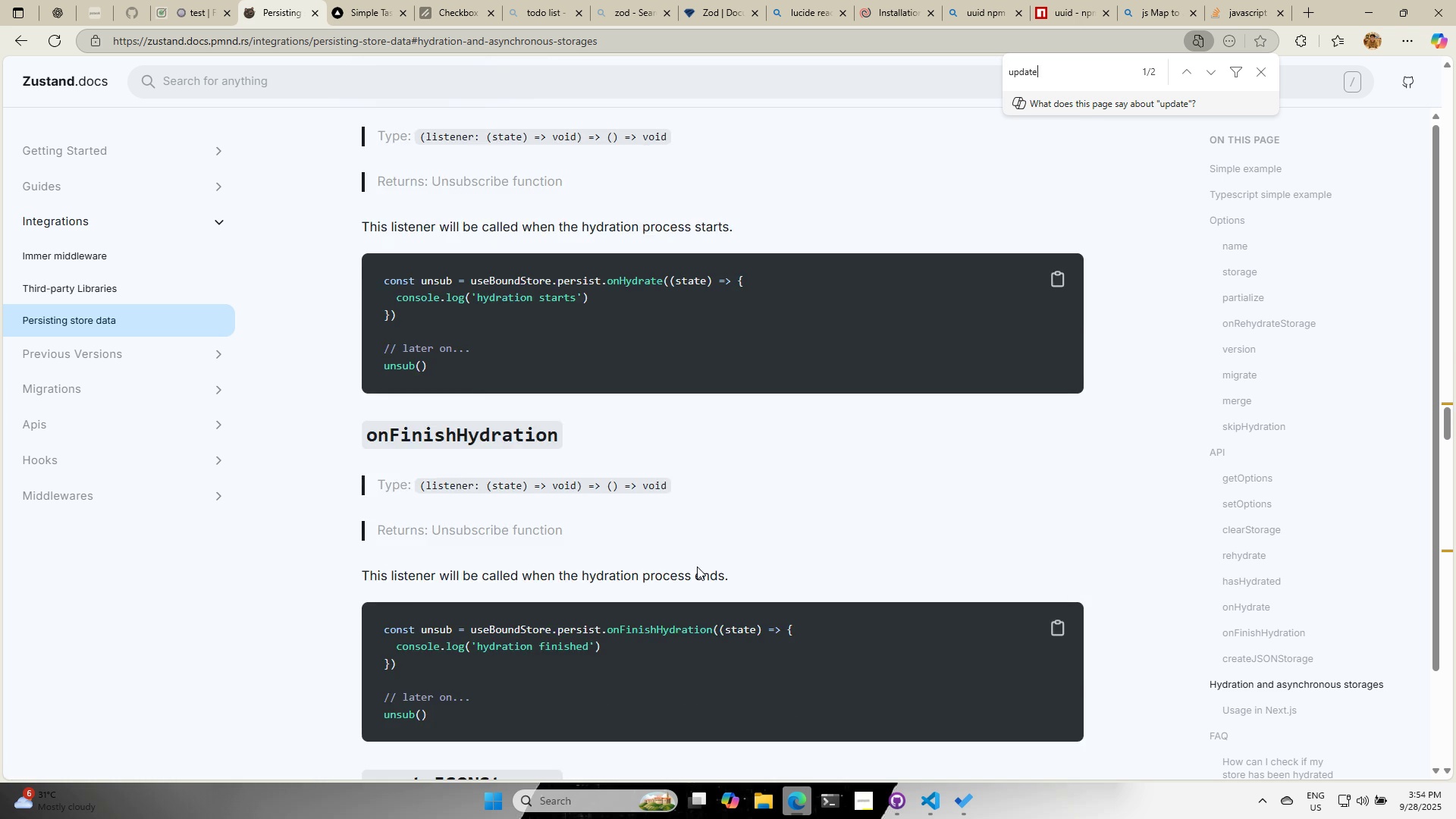 
scroll: coordinate [698, 562], scroll_direction: down, amount: 15.0
 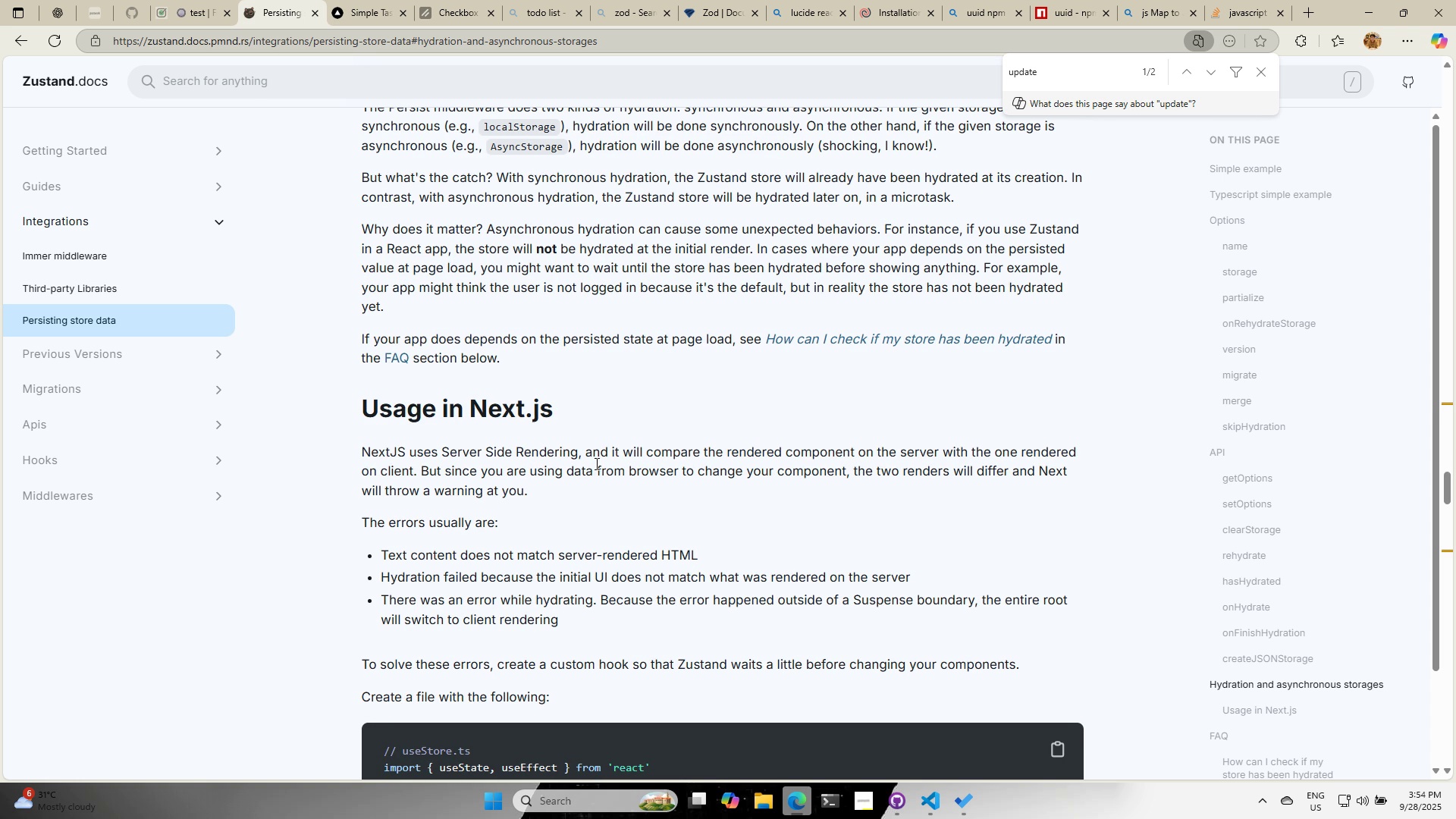 
wait(7.23)
 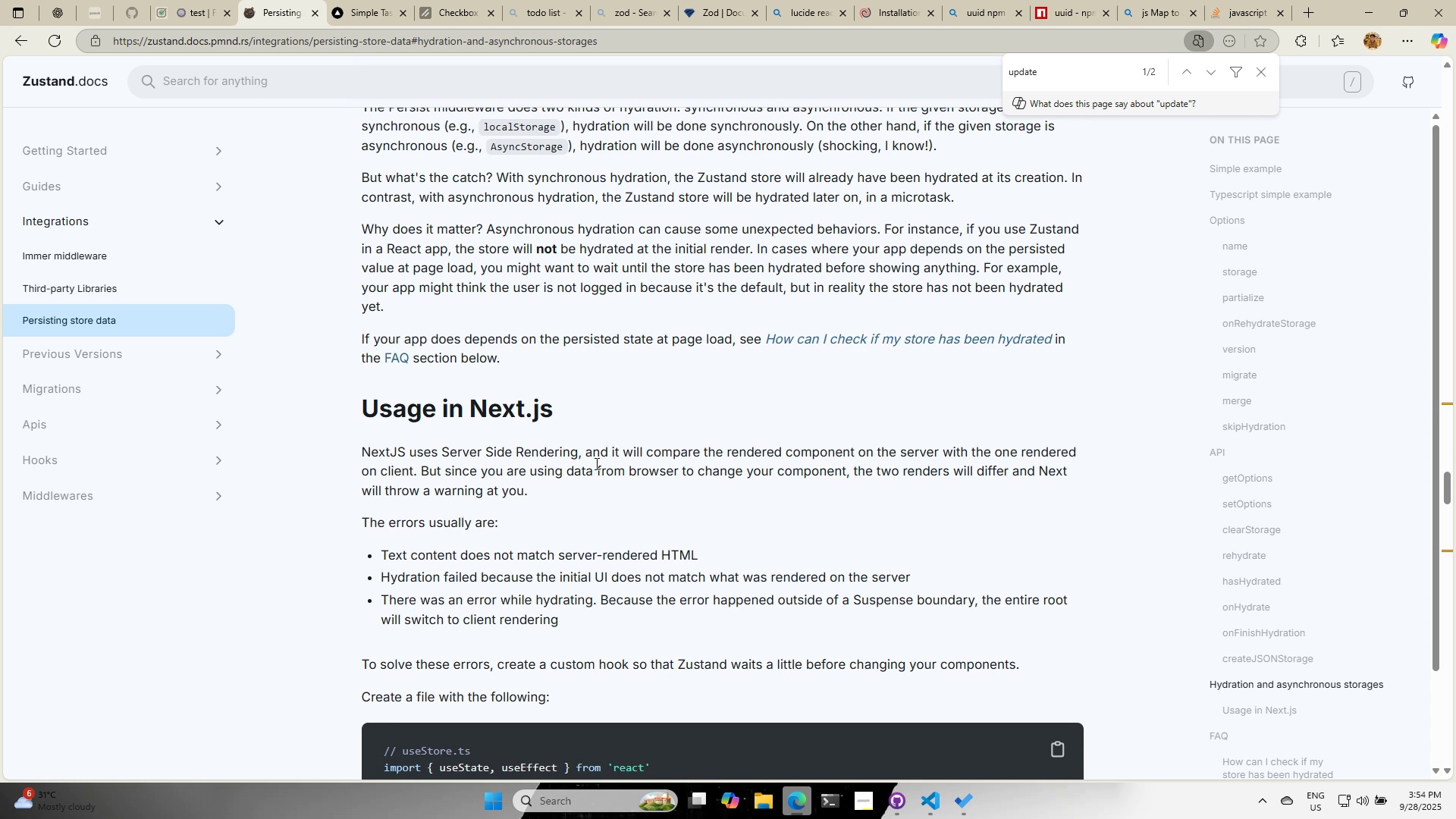 
scroll: coordinate [726, 624], scroll_direction: down, amount: 17.0
 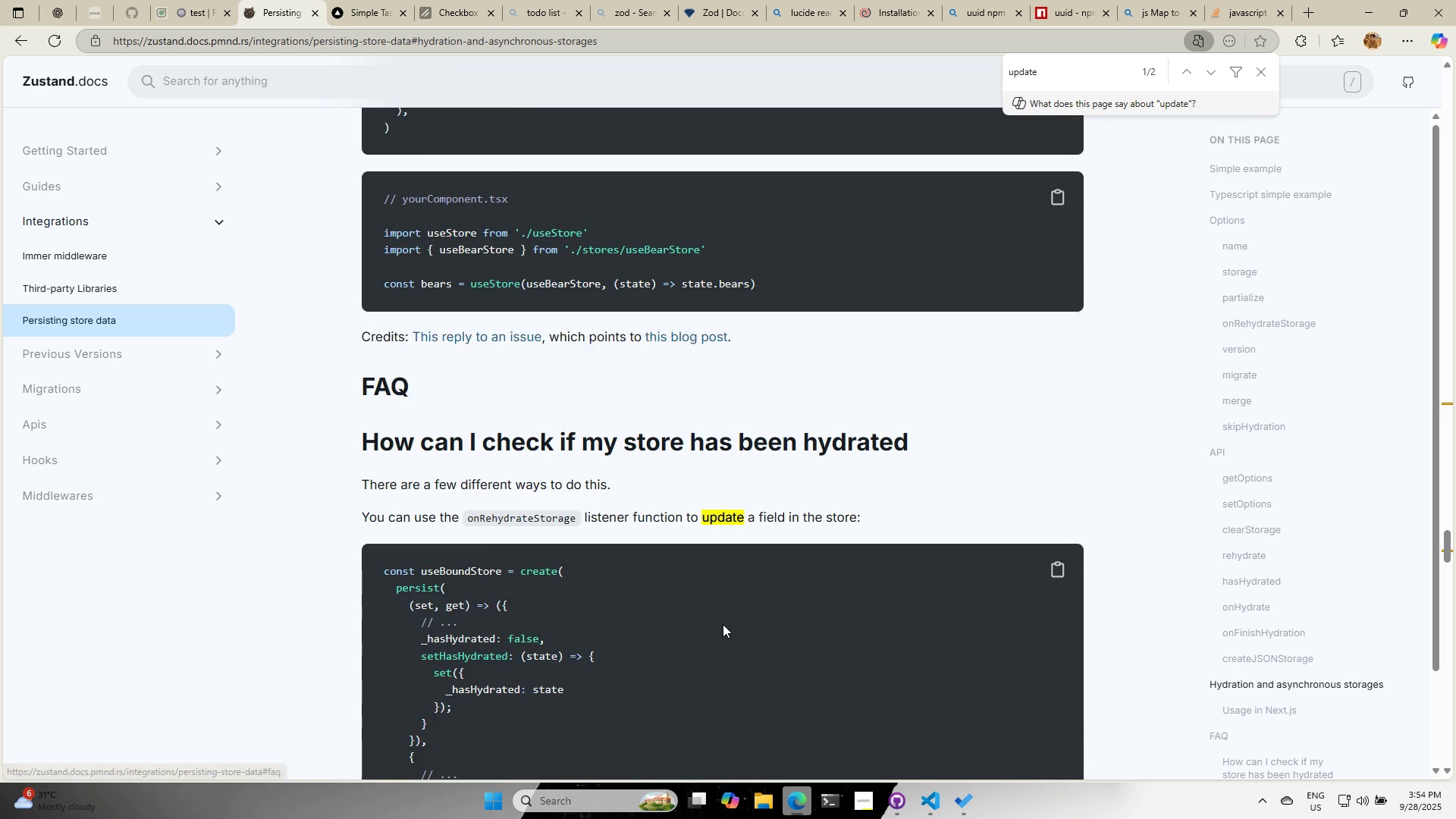 
scroll: coordinate [723, 637], scroll_direction: down, amount: 12.0
 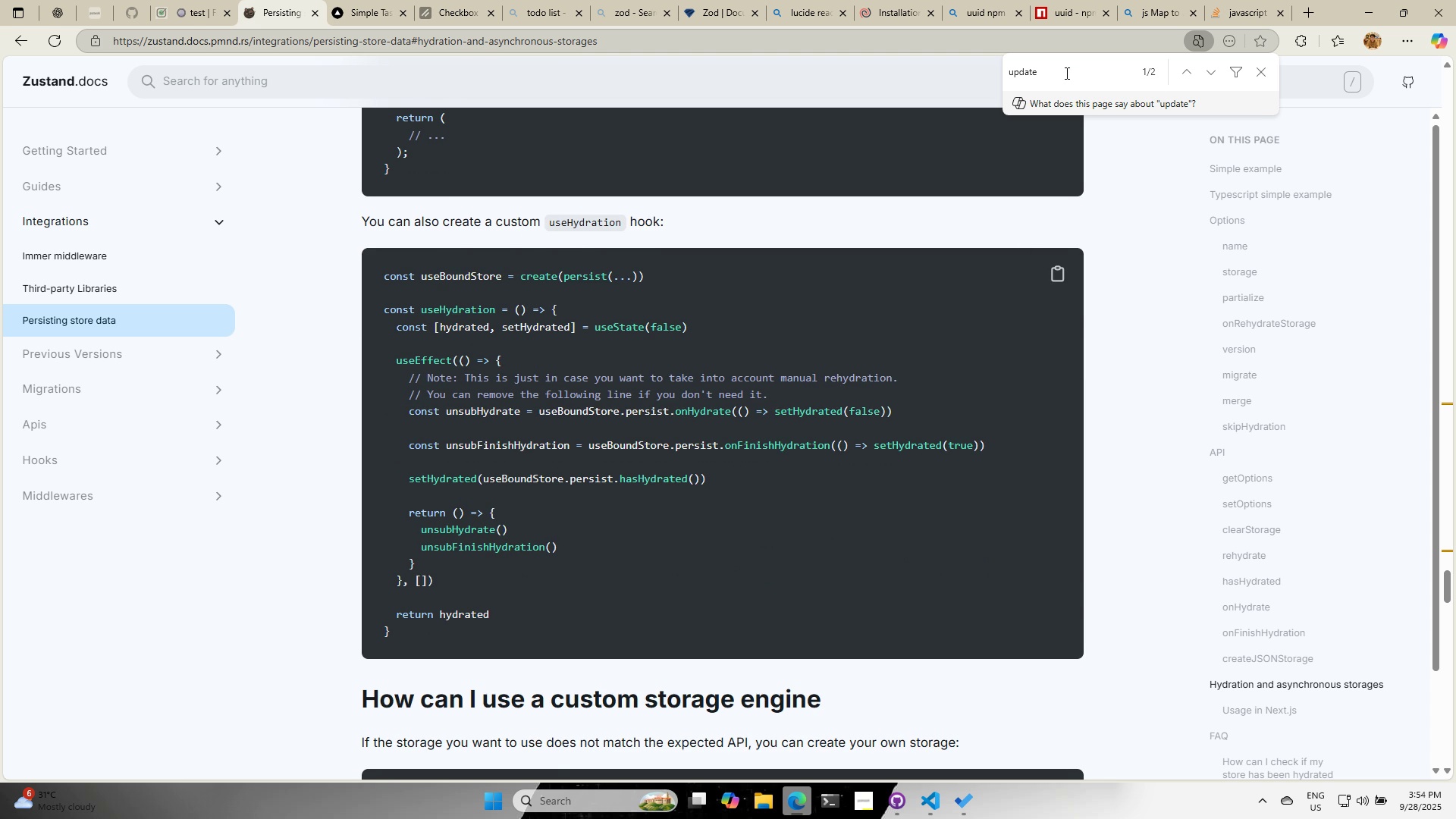 
key(Backspace)
type(ing stte)
key(Backspace)
key(Backspace)
key(Backspace)
key(Backspace)
type(ate)
key(Backspace)
key(Backspace)
key(Backspace)
type(tate)
key(Backspace)
key(Backspace)
key(Backspace)
key(Backspace)
key(Backspace)
key(Backspace)